 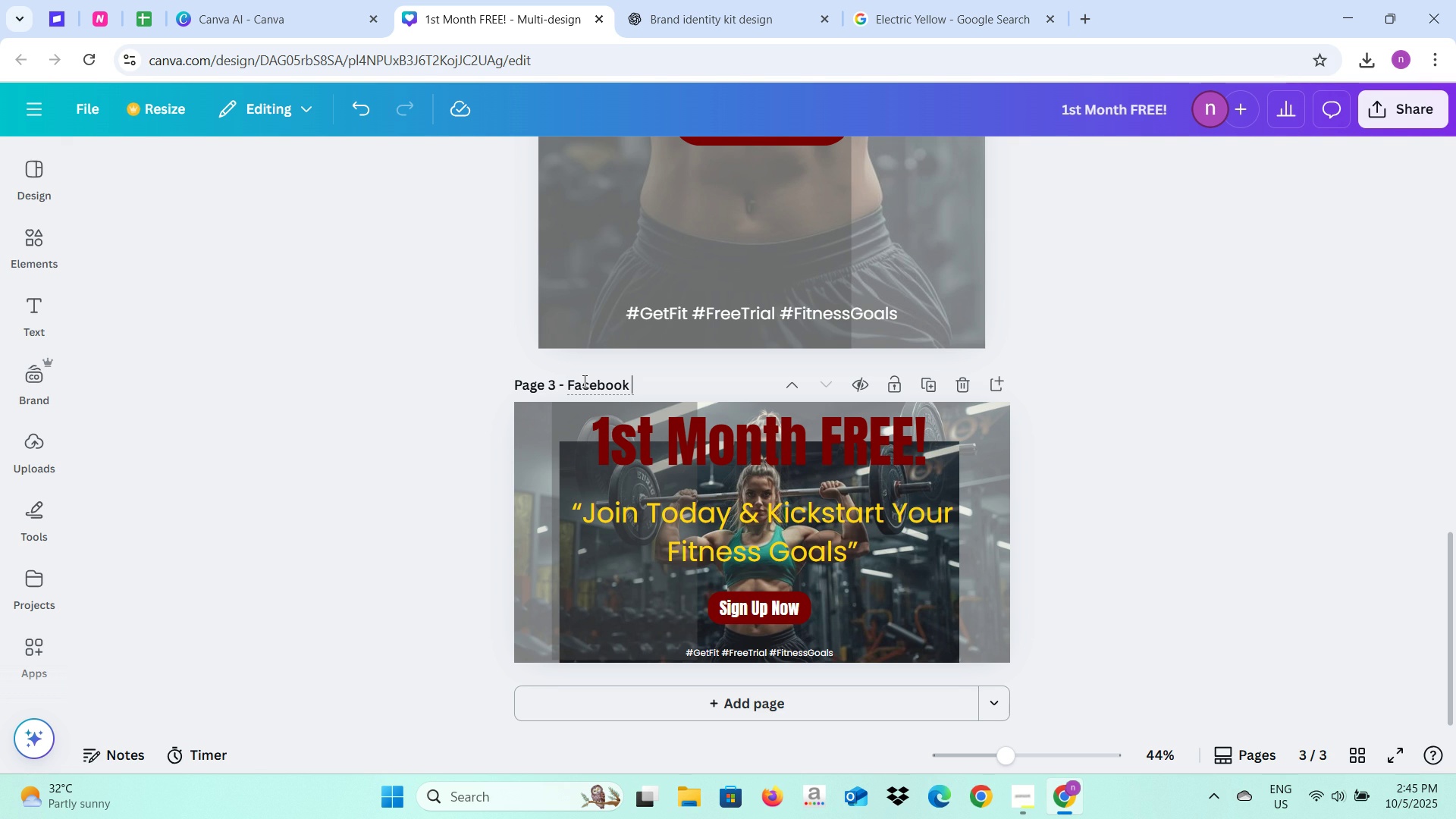 
scroll: coordinate [1122, 416], scroll_direction: up, amount: 10.0
 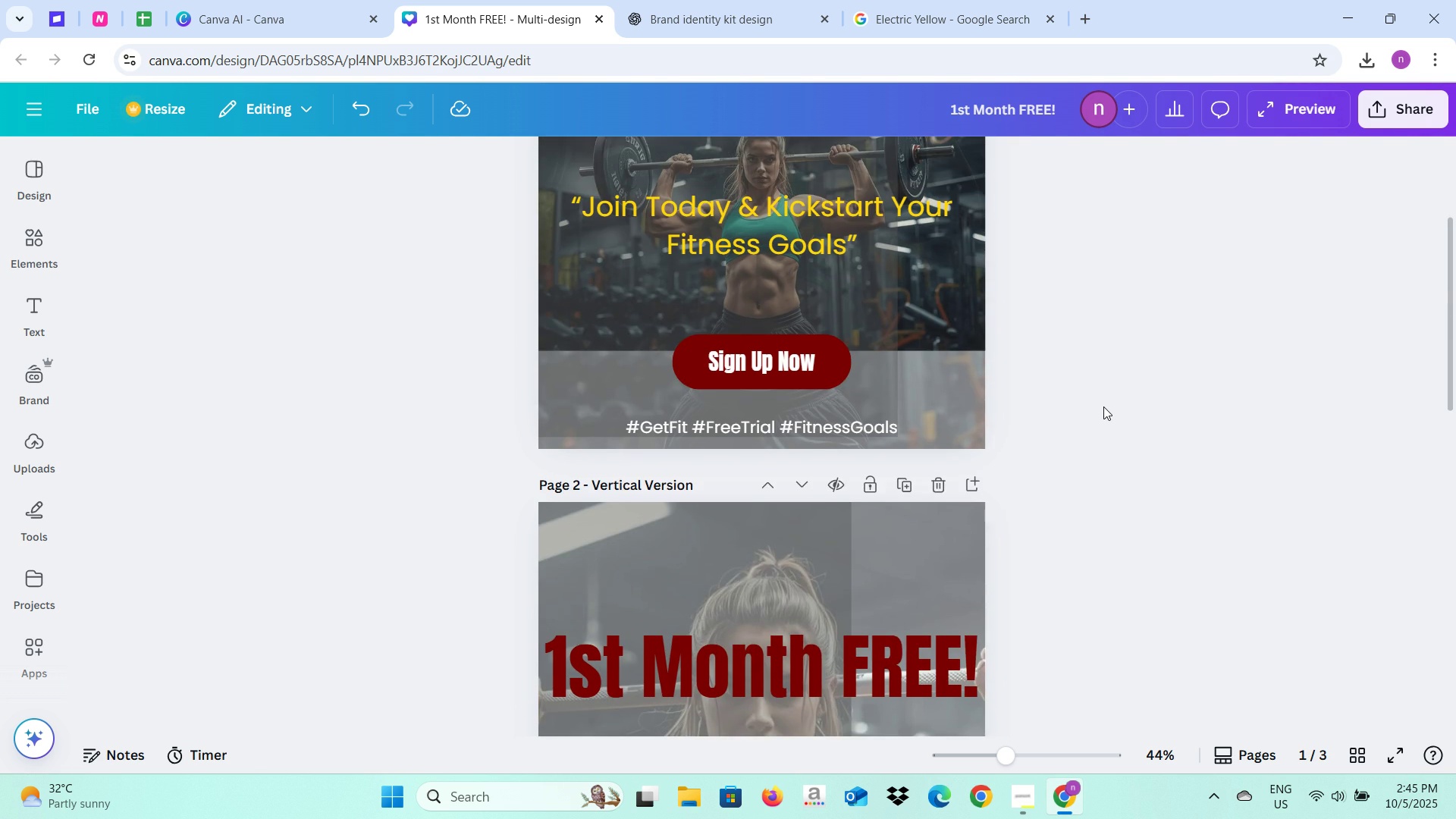 
scroll: coordinate [1103, 406], scroll_direction: down, amount: 10.0
 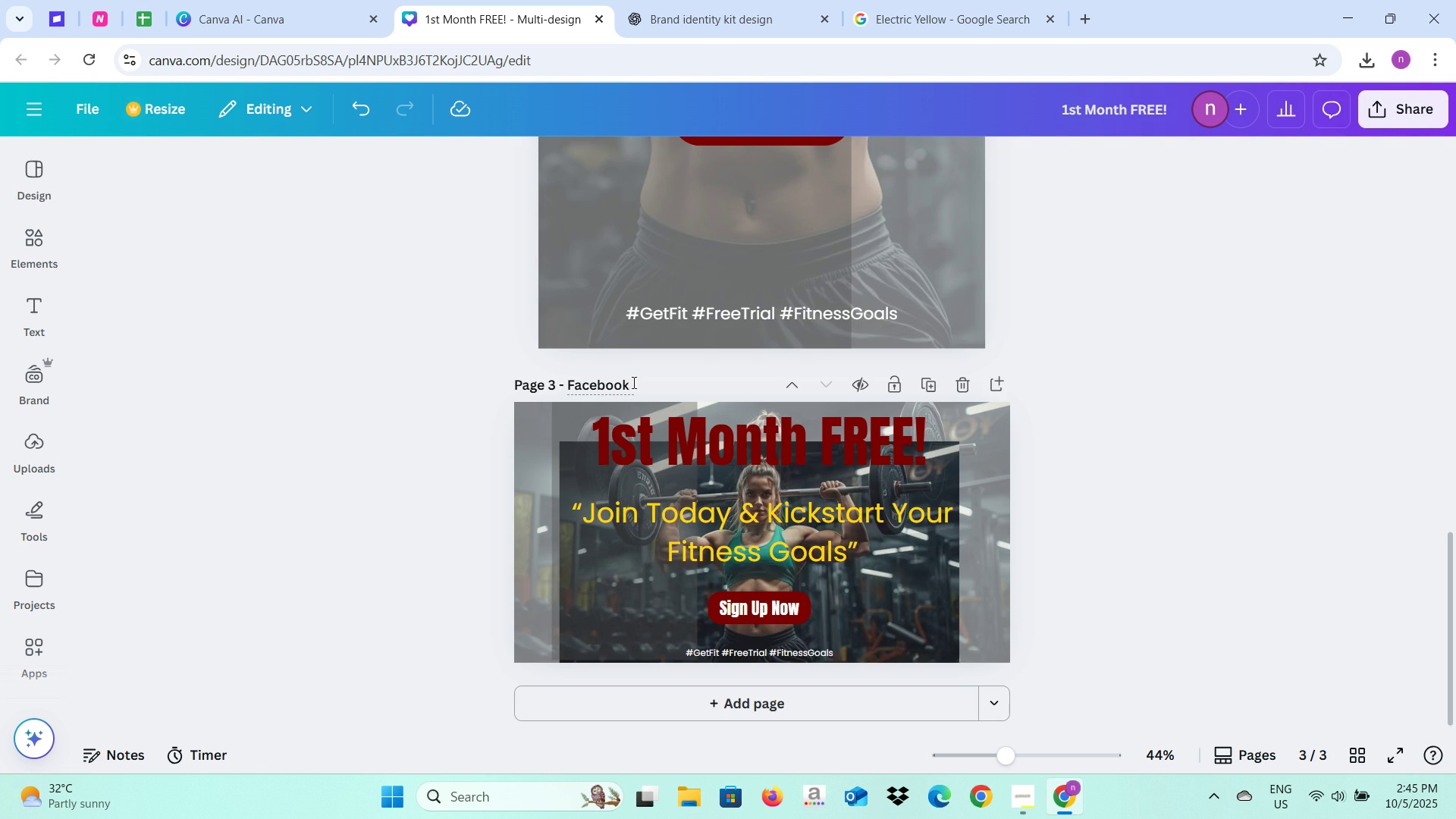 
left_click([629, 382])
 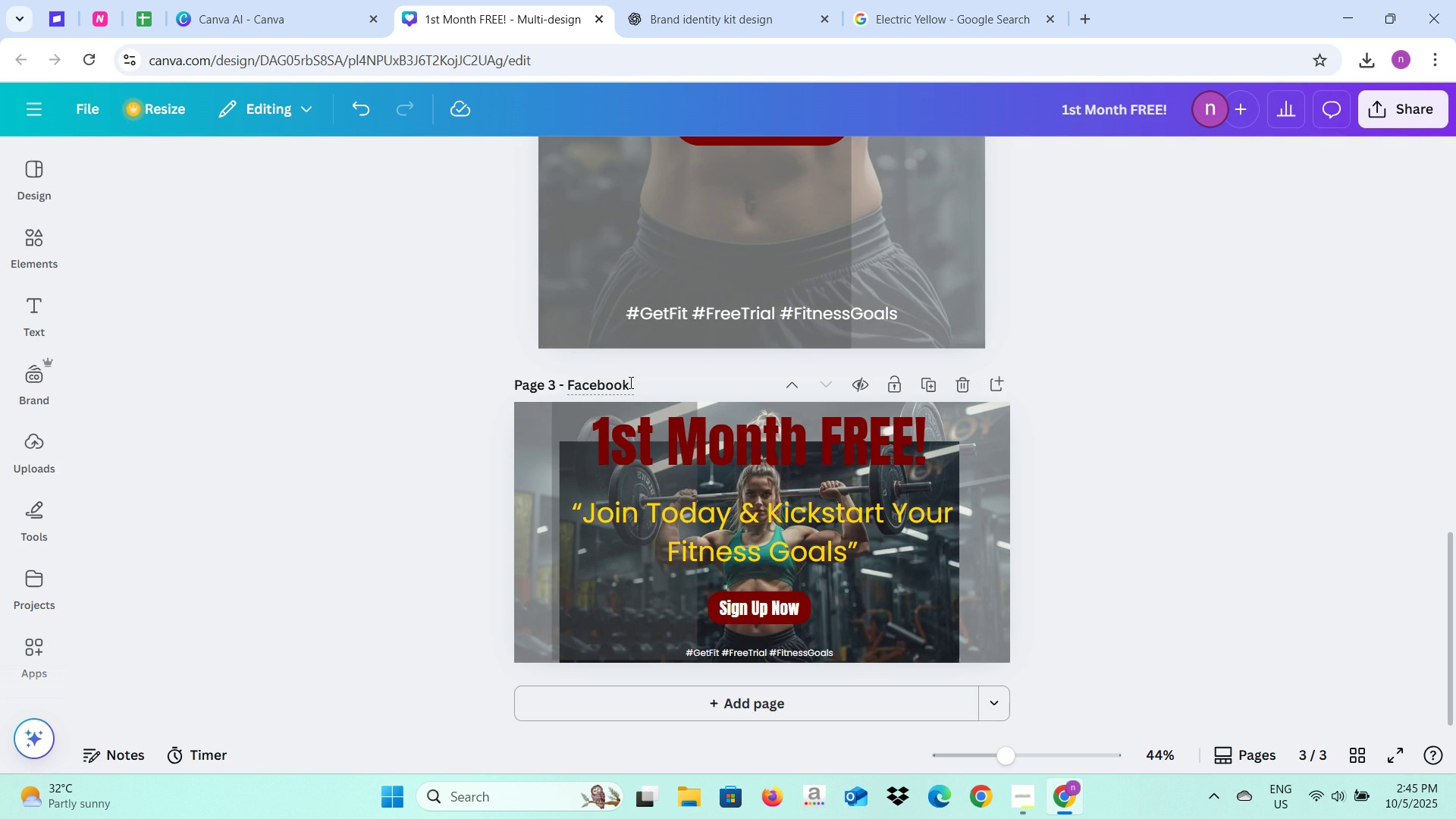 
type( Versi)
key(Backspace)
key(Backspace)
key(Backspace)
key(Backspace)
key(Backspace)
type(Size)